 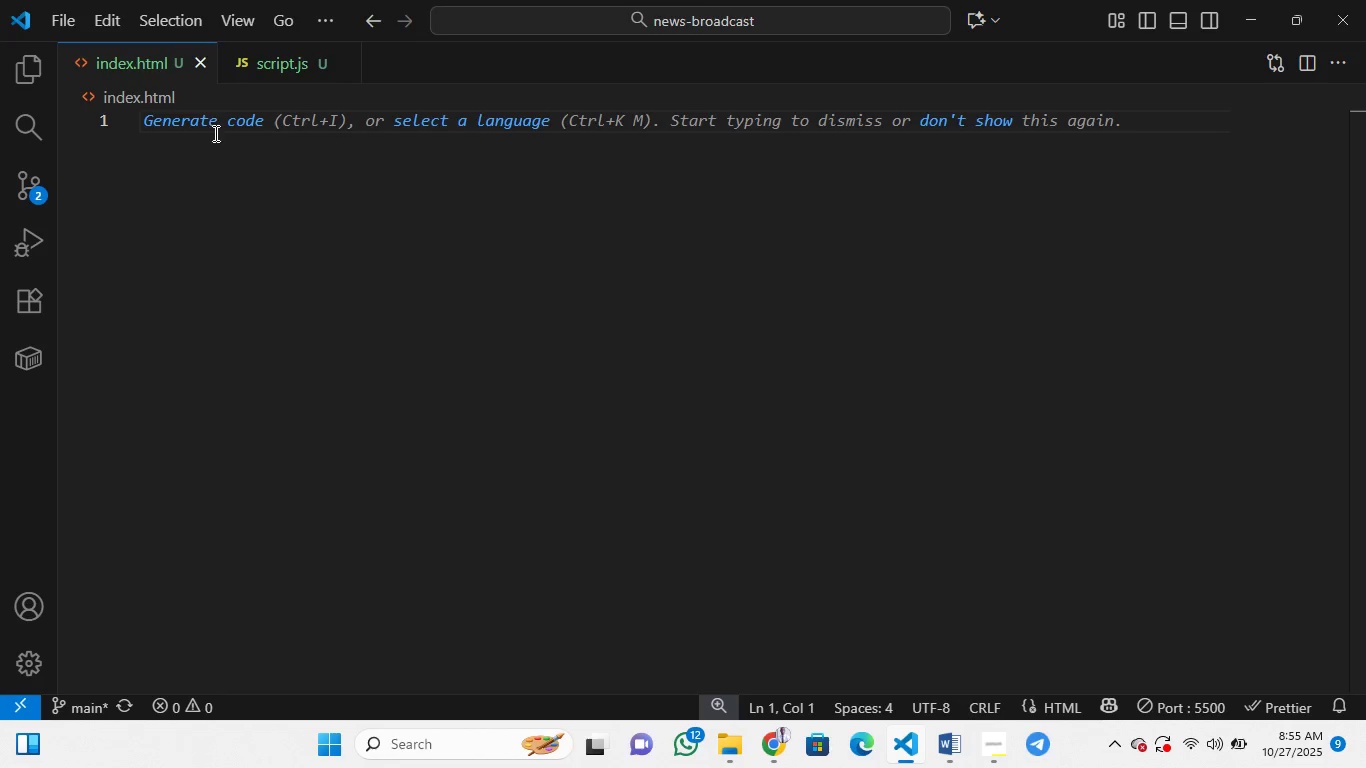 
key(Control+Z)
 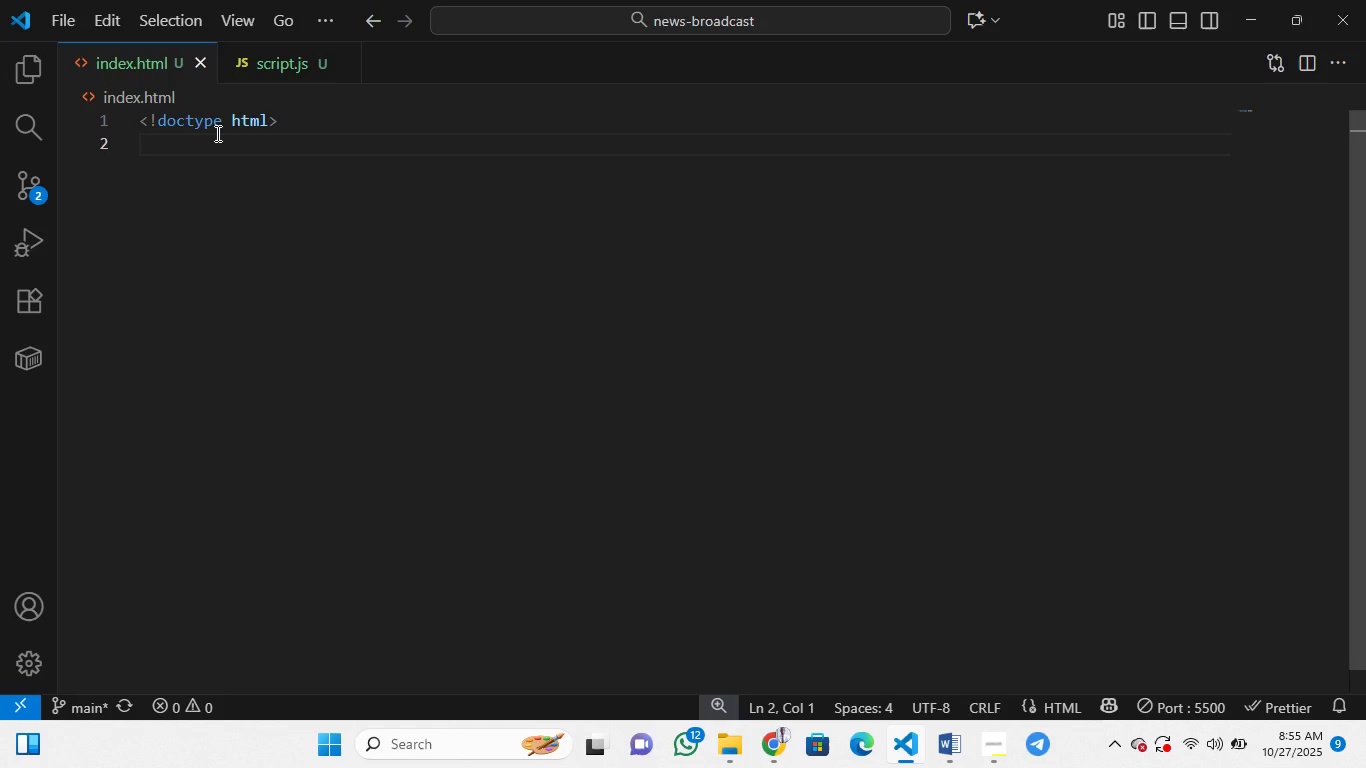 
key(Control+Z)
 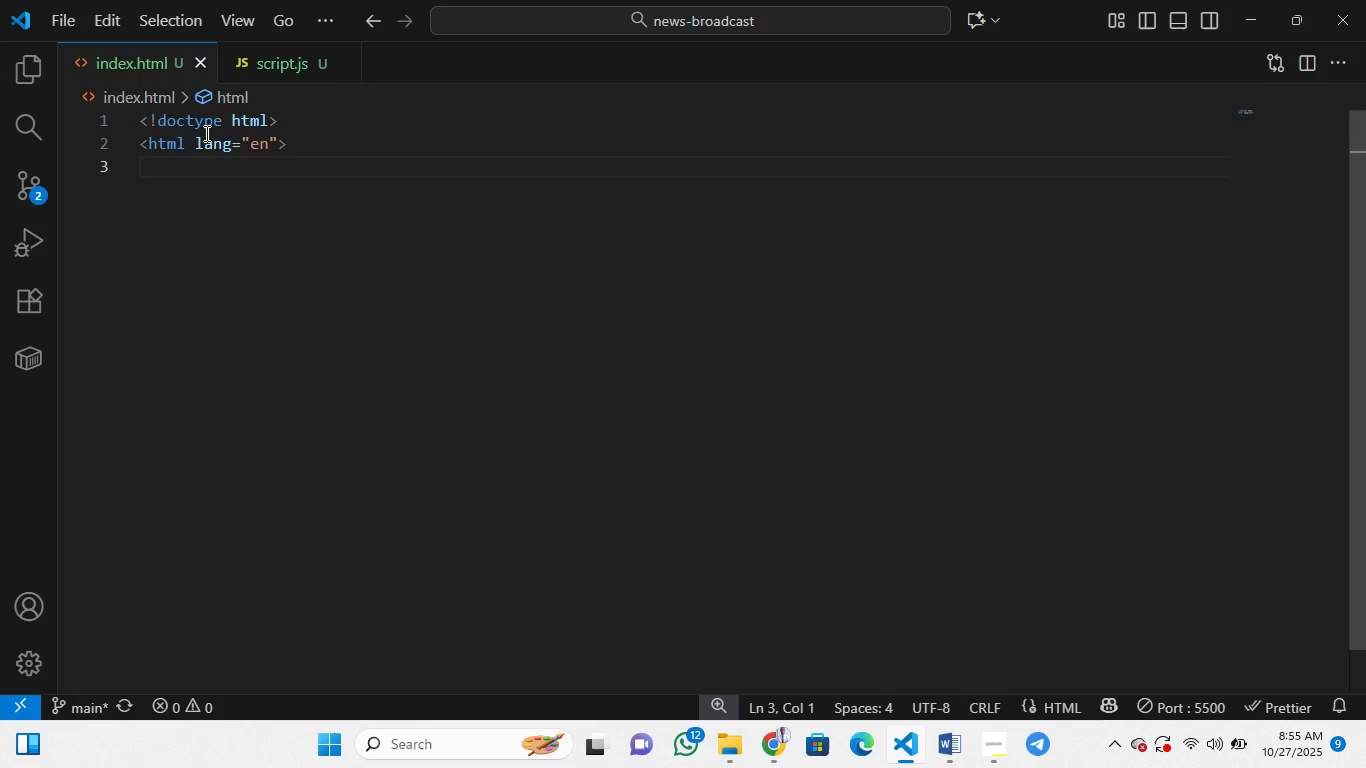 
key(Control+Z)
 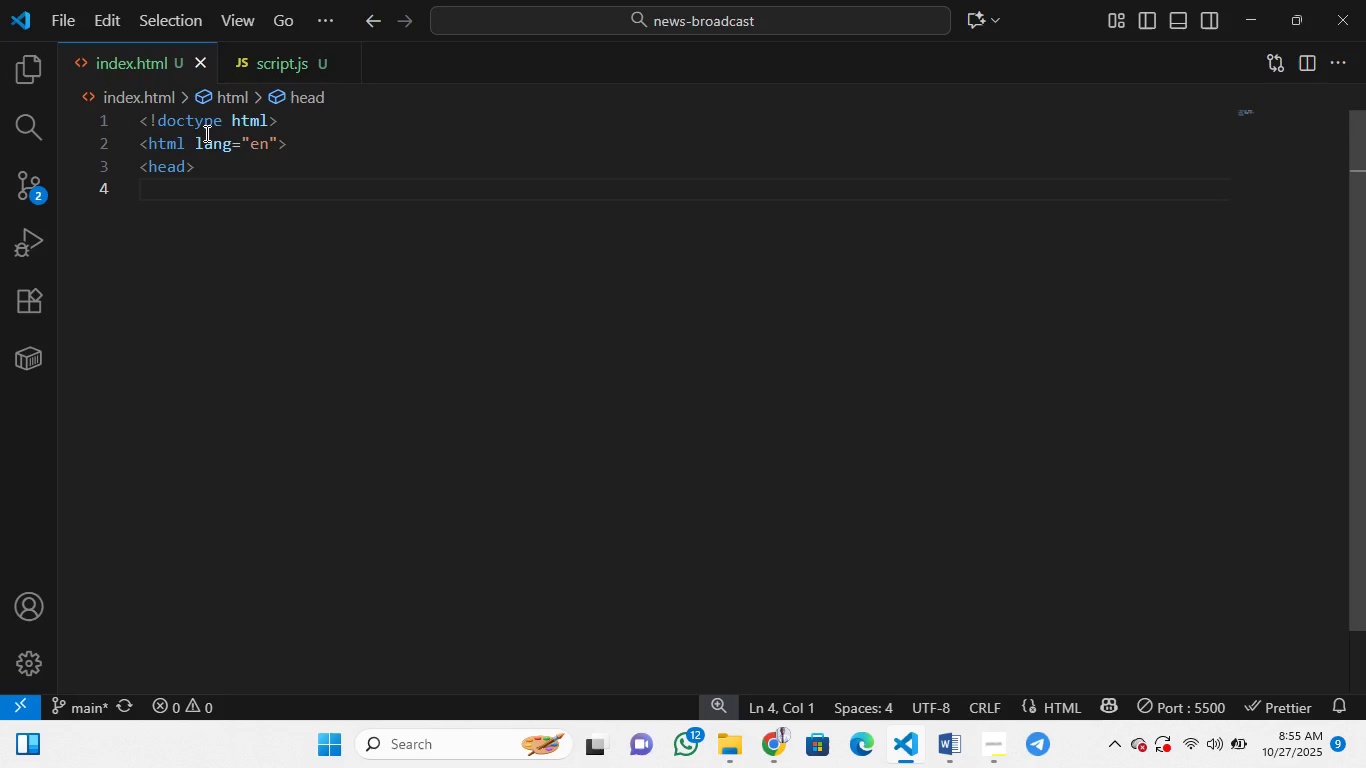 
key(Control+Z)
 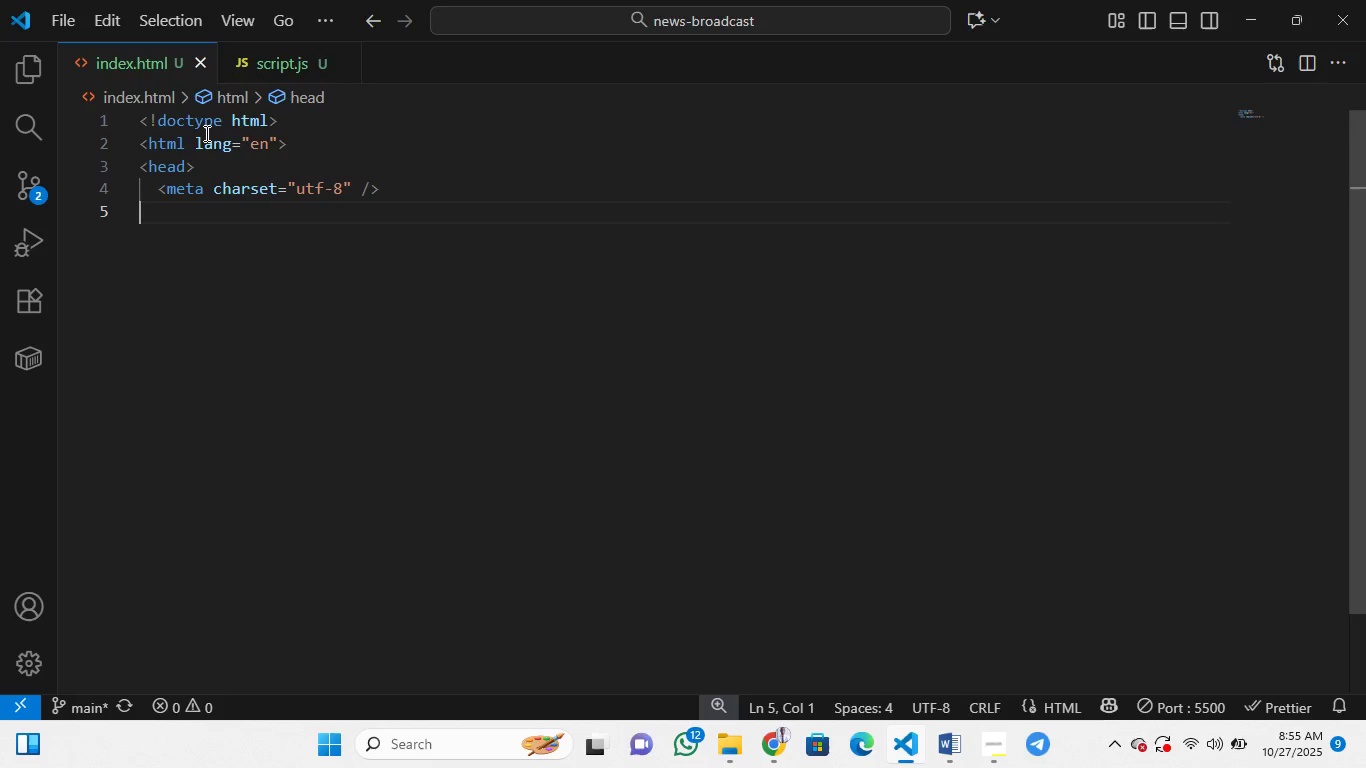 
key(Control+Z)
 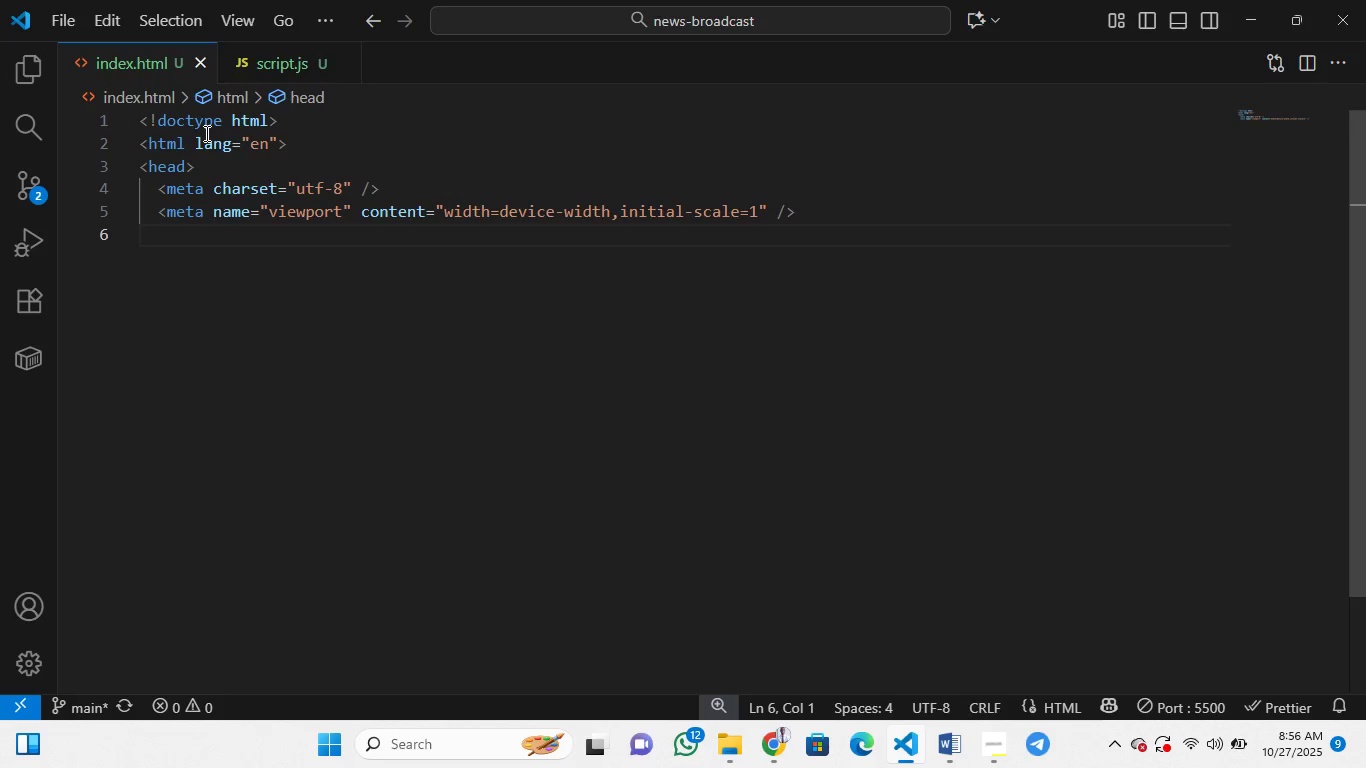 
key(Control+Z)
 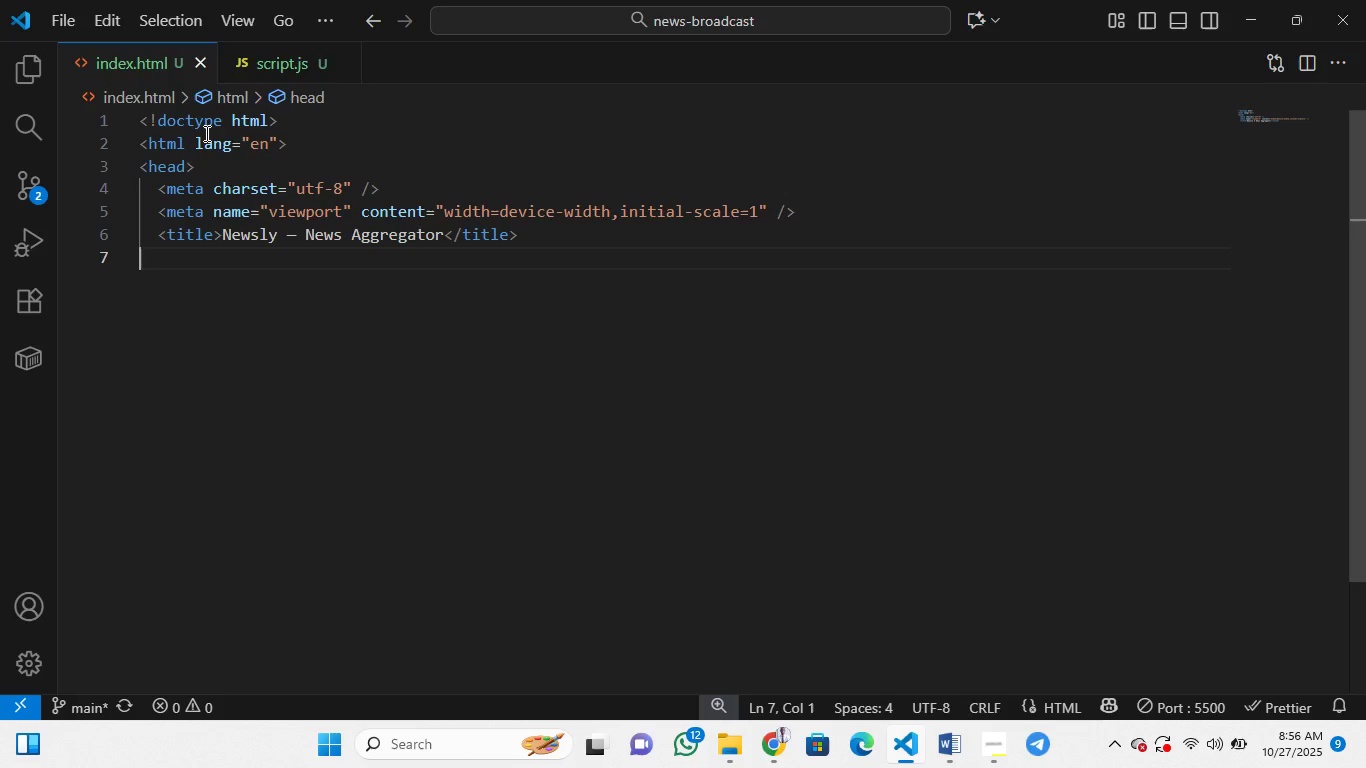 
key(Control+Z)
 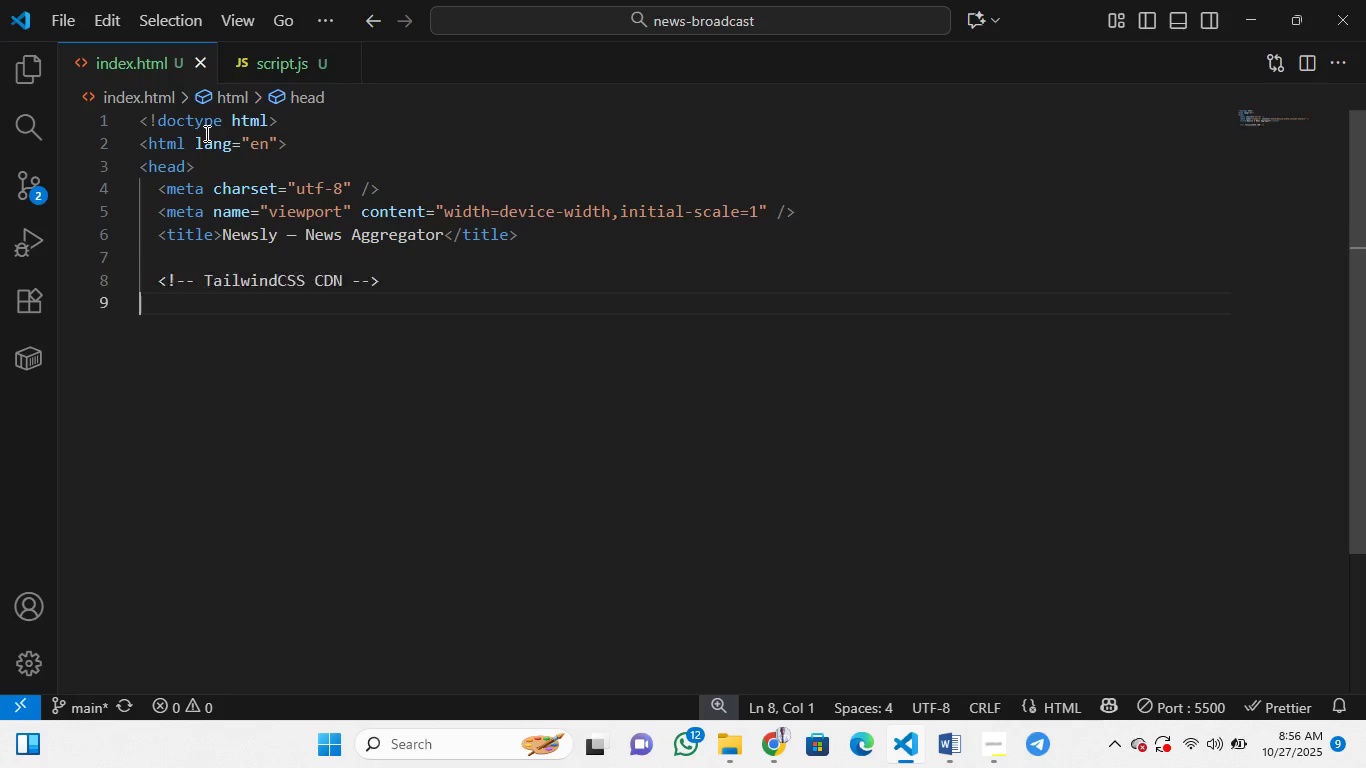 
key(Control+Z)
 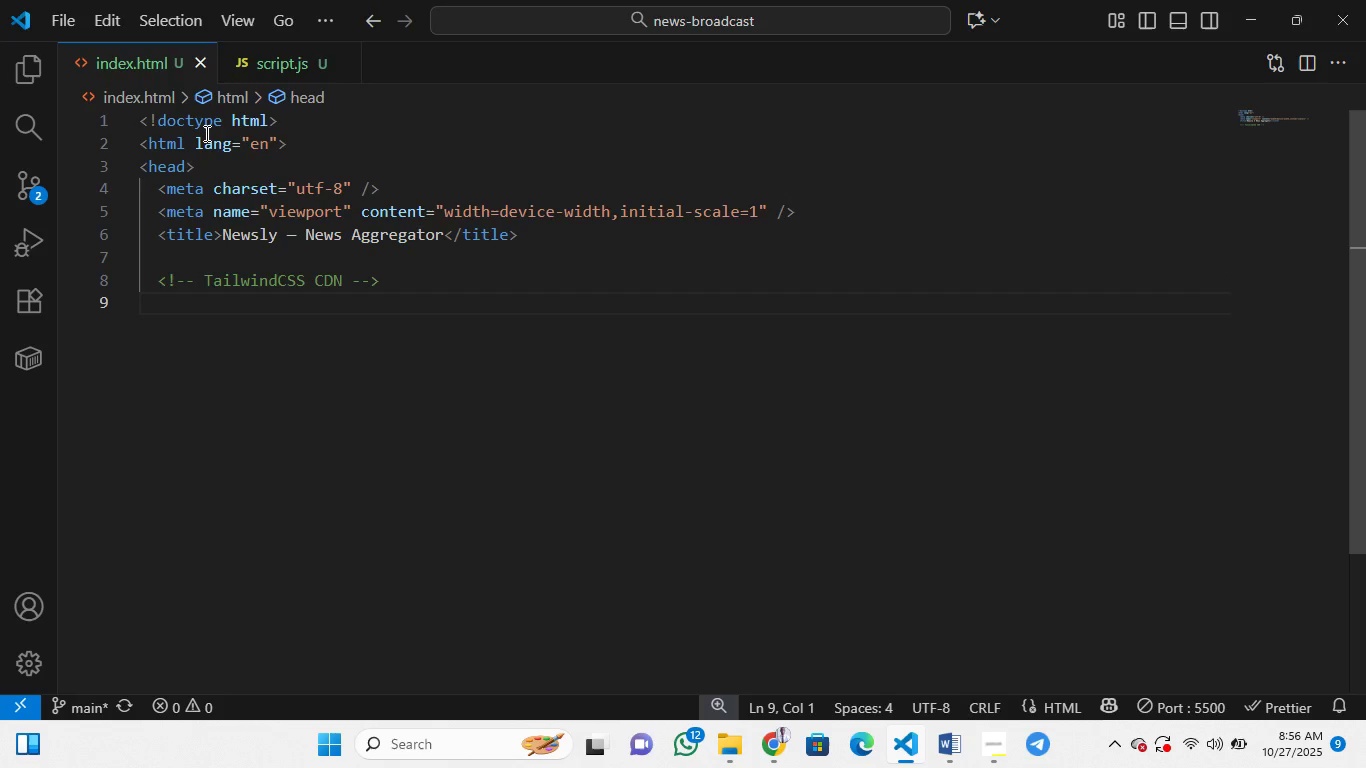 
key(Control+Z)
 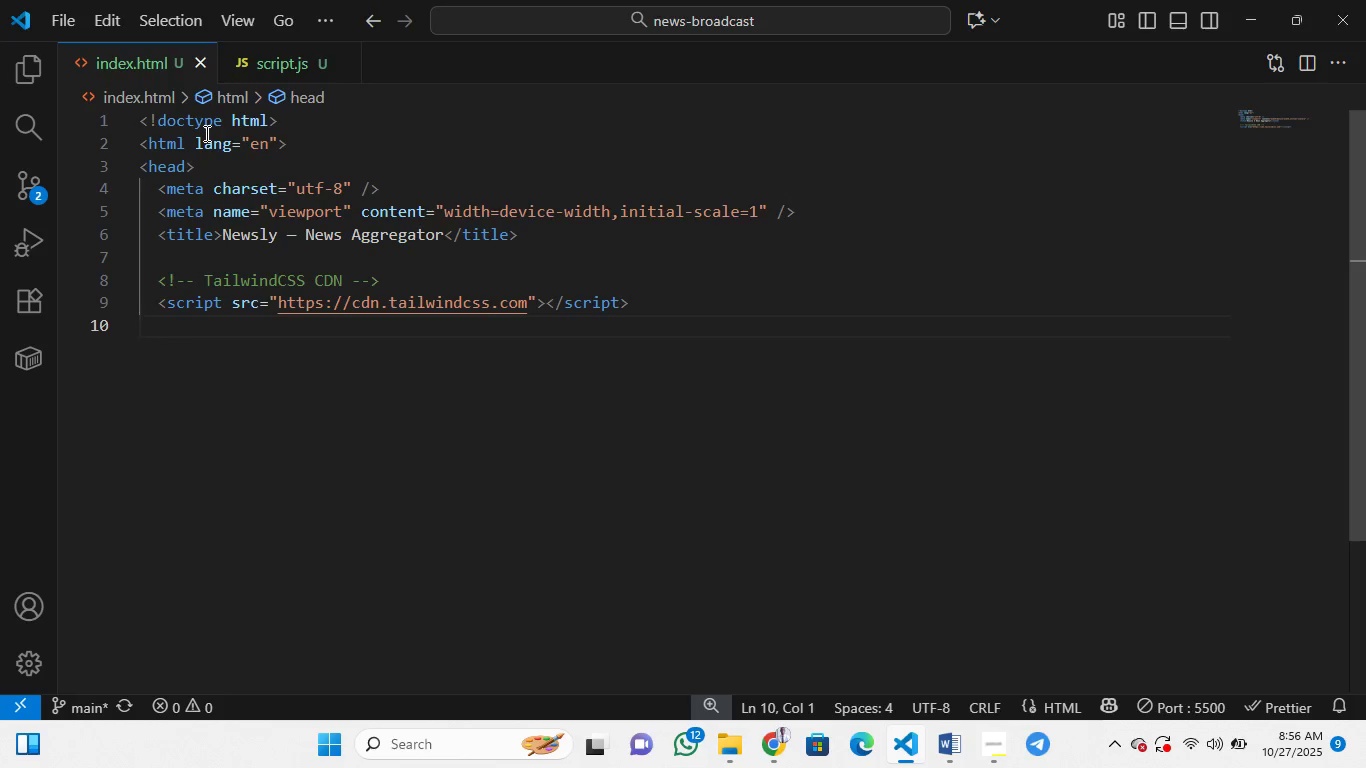 
key(Control+Z)
 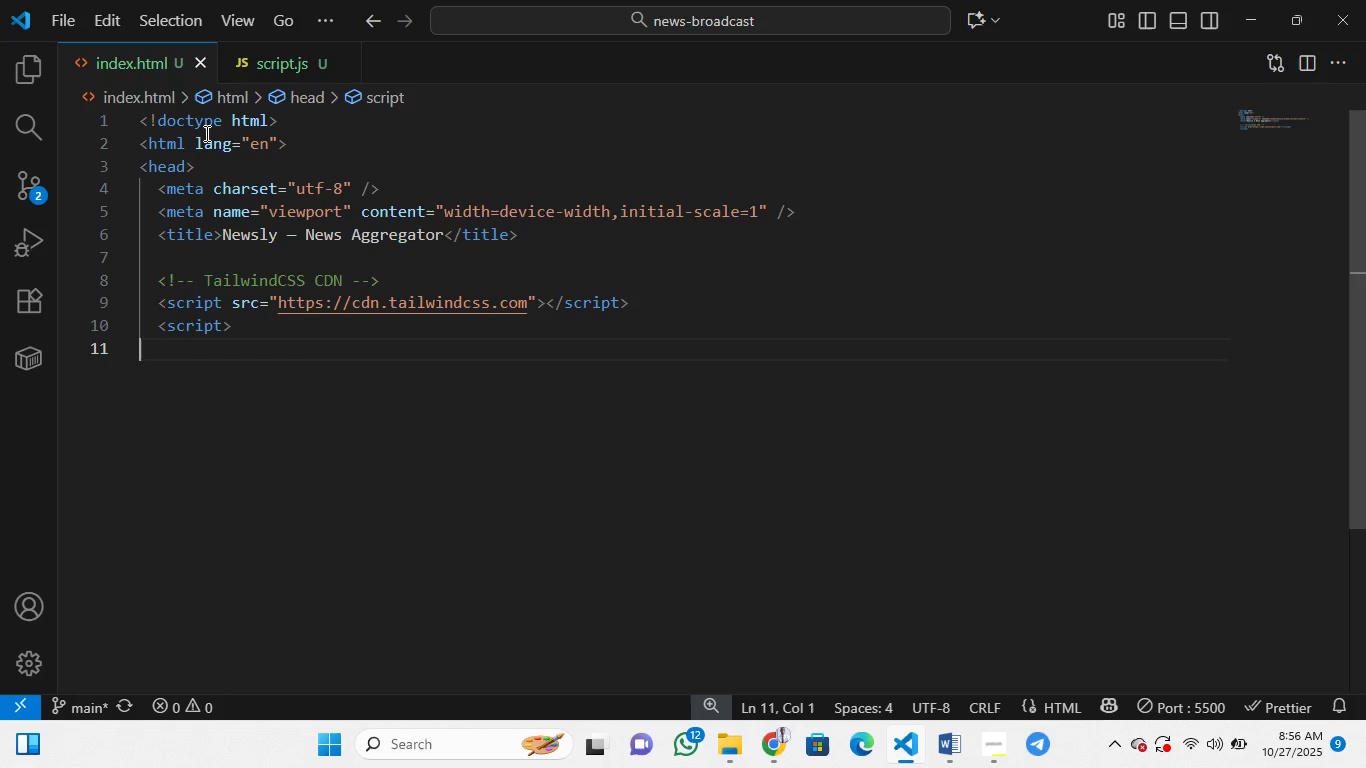 
key(Control+Z)
 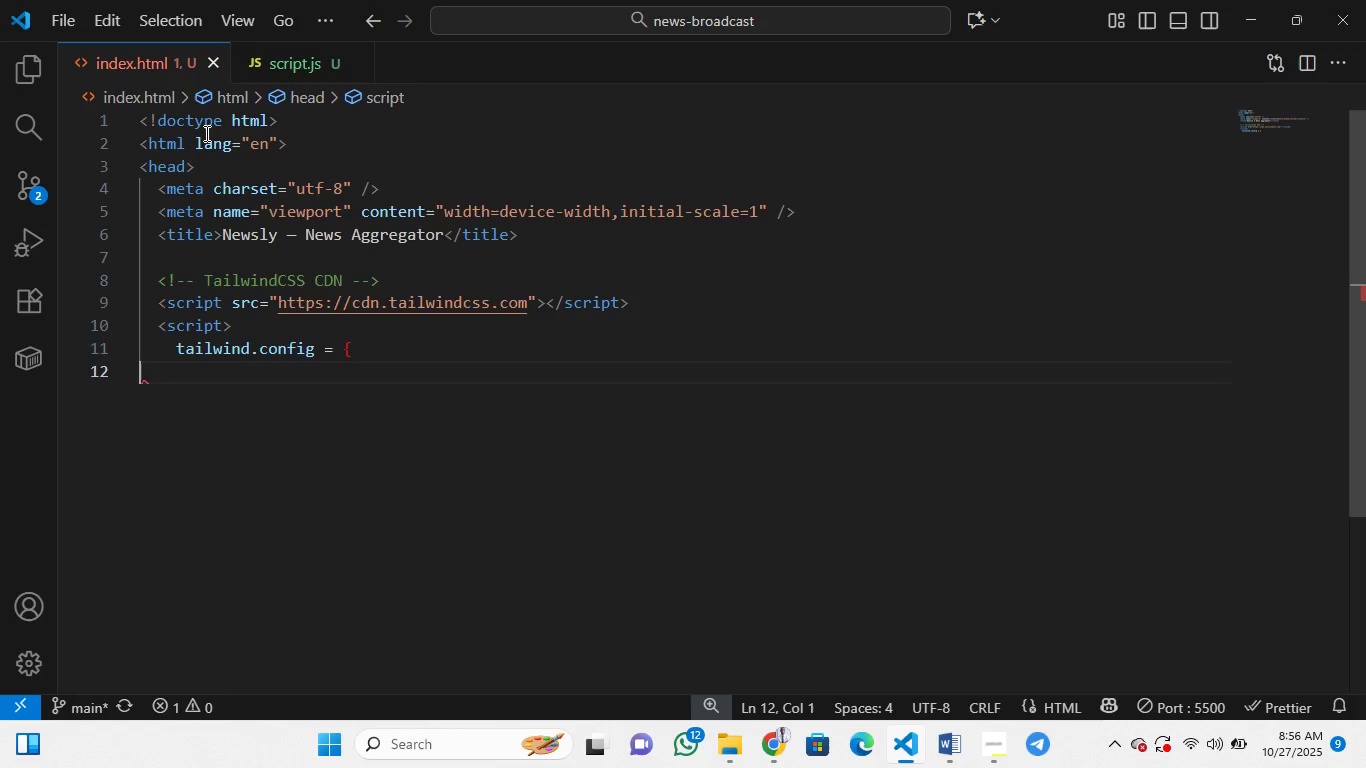 
key(Control+Z)
 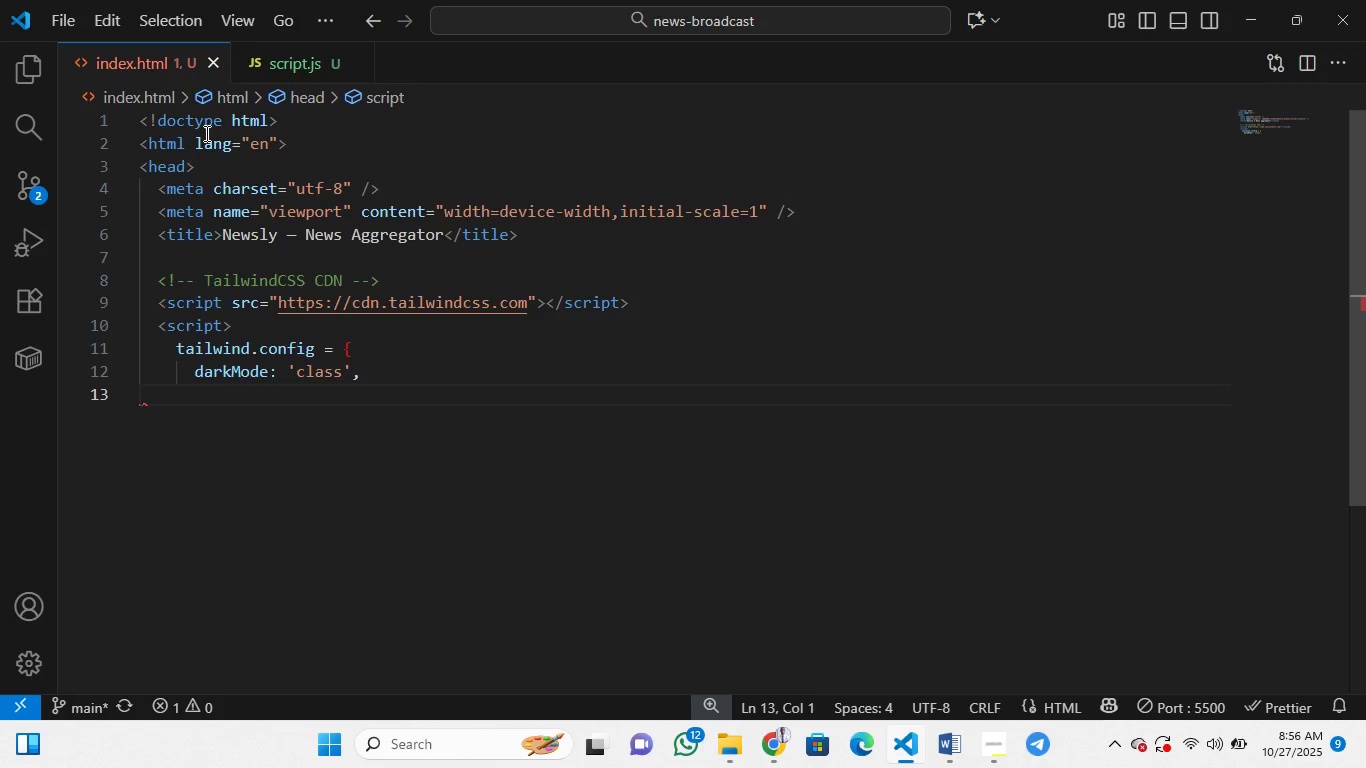 
key(Control+Z)
 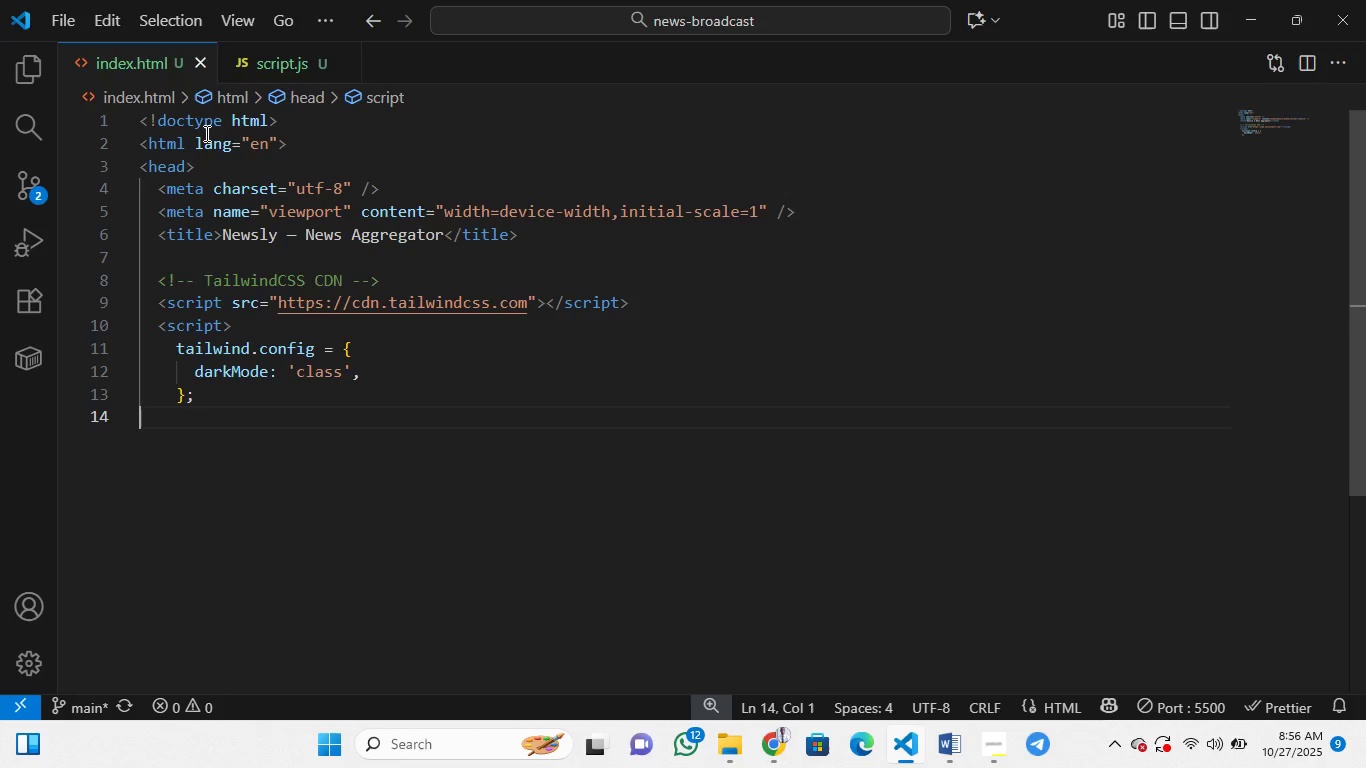 
key(Control+Z)
 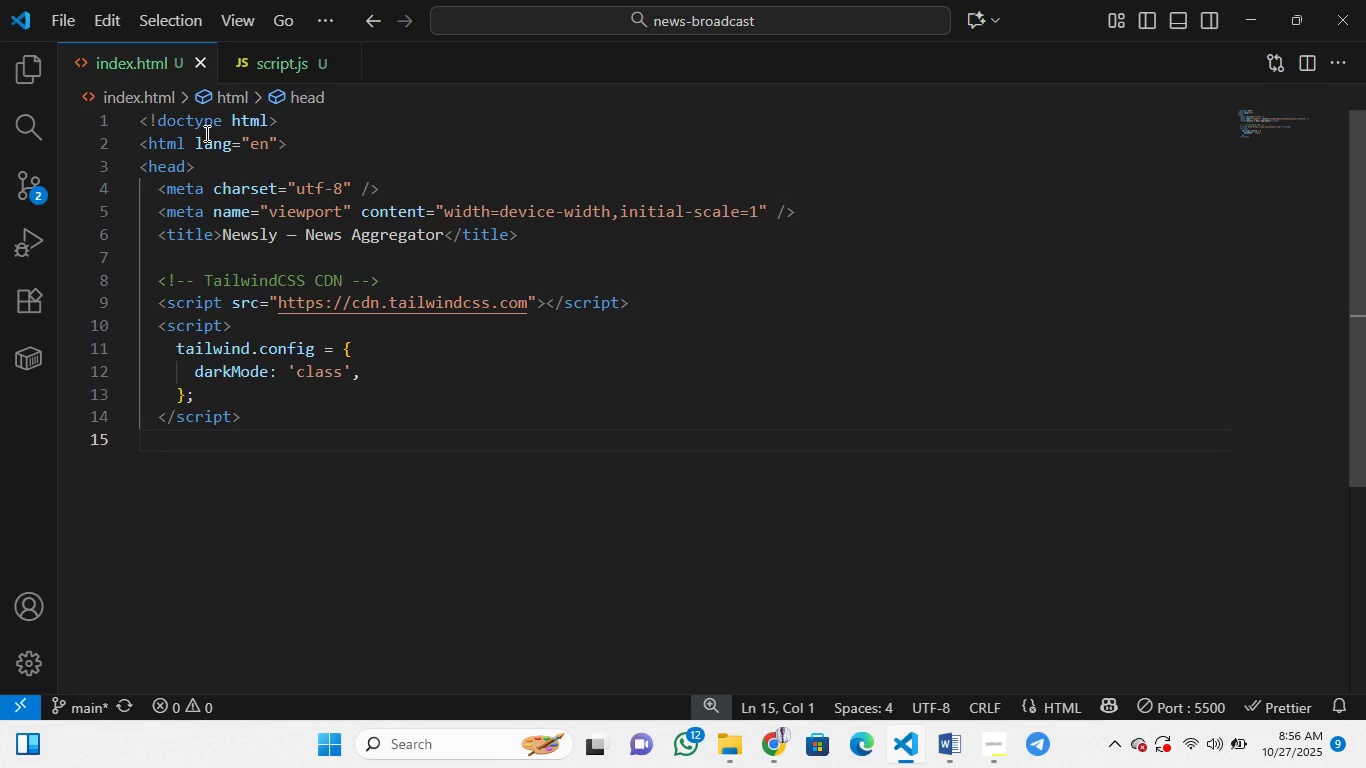 
key(Control+Z)
 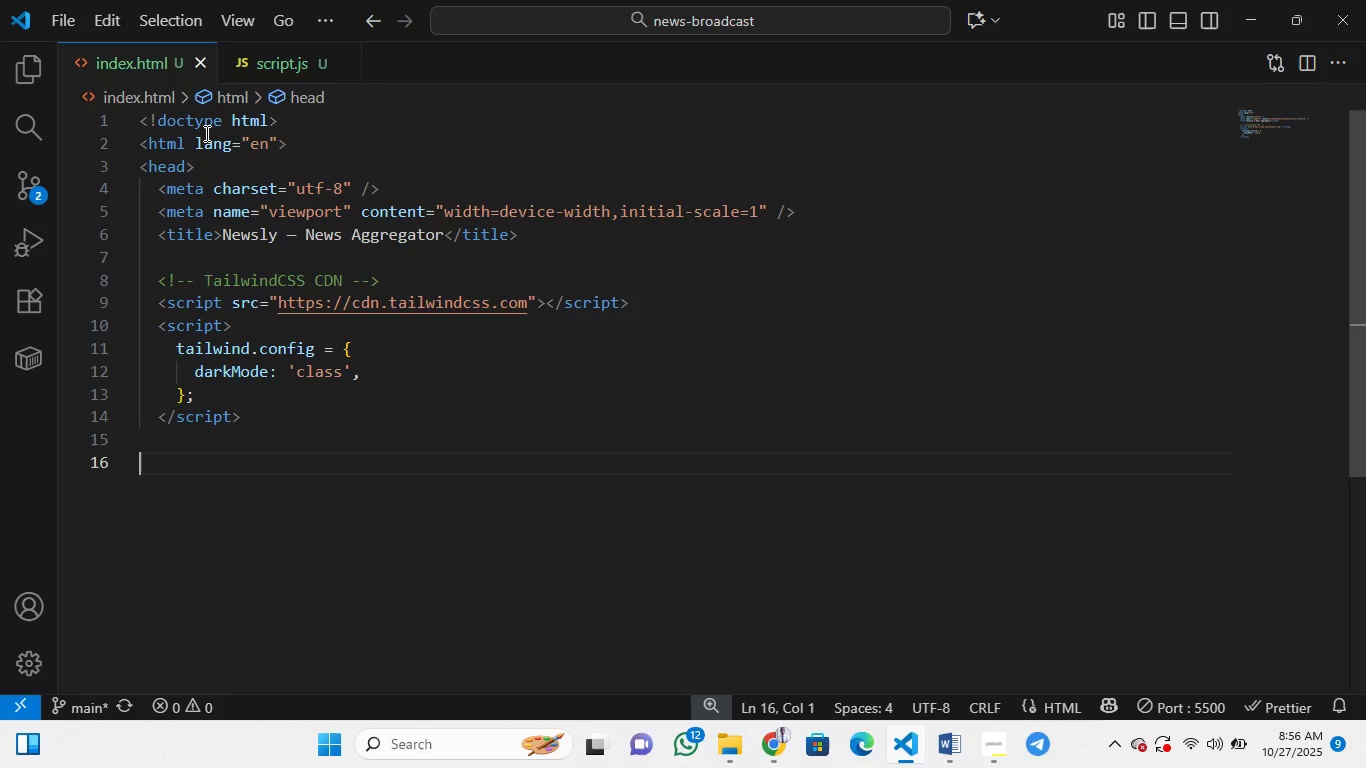 
key(Control+Z)
 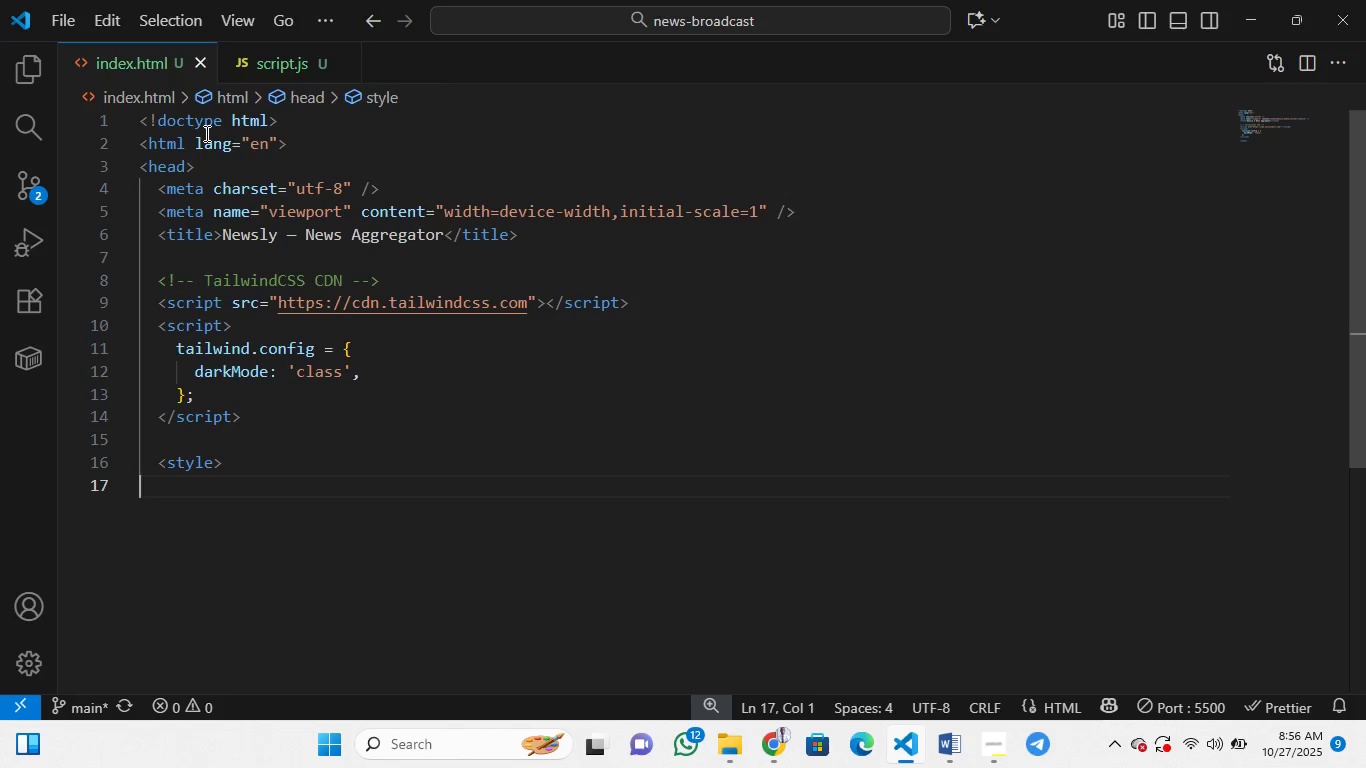 
key(Control+Z)
 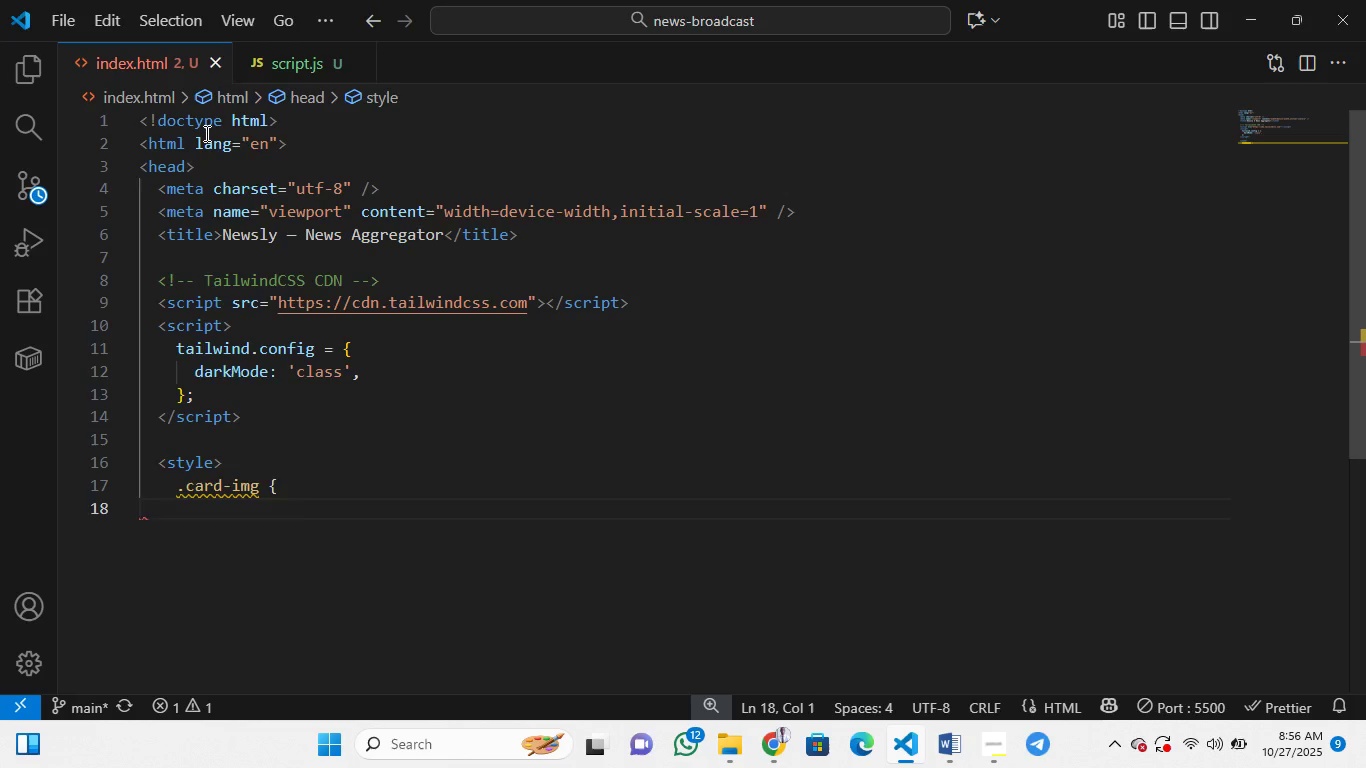 
key(Control+Z)
 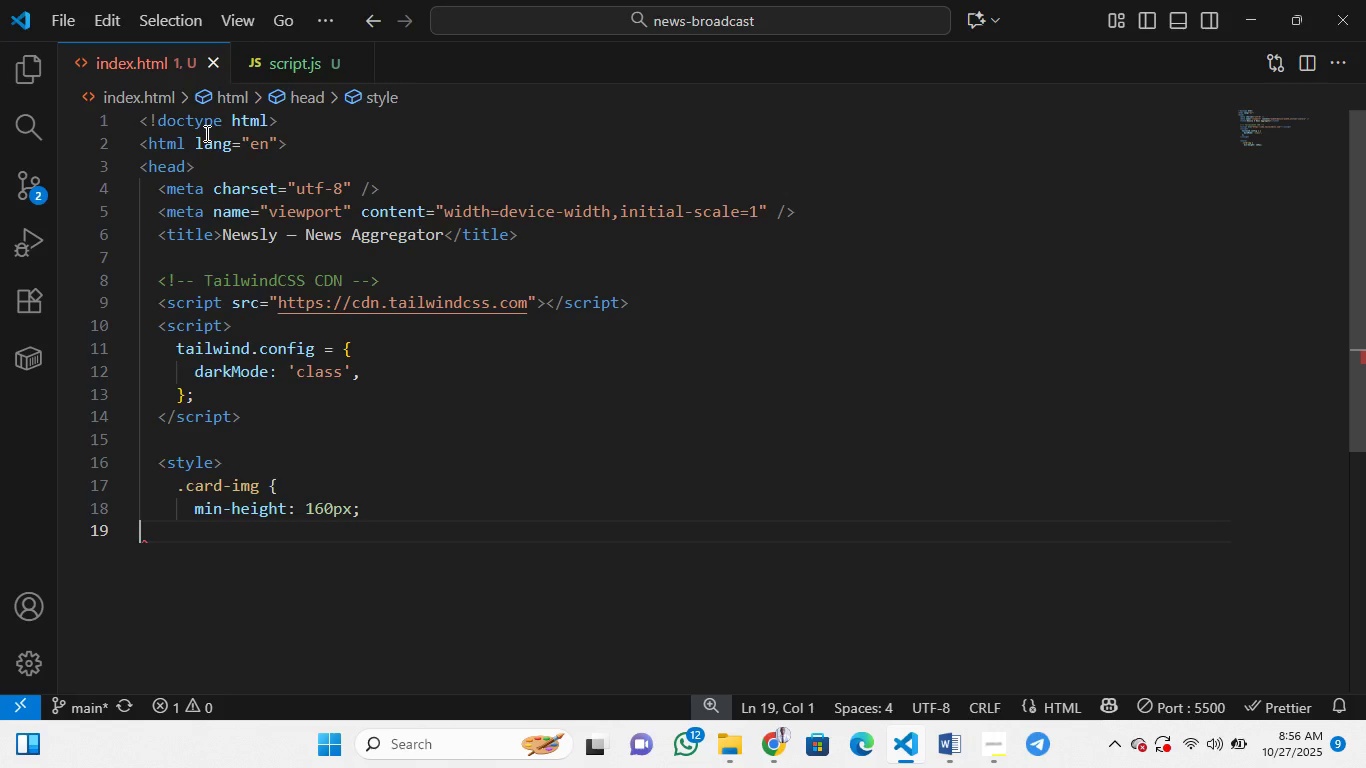 
key(Control+Z)
 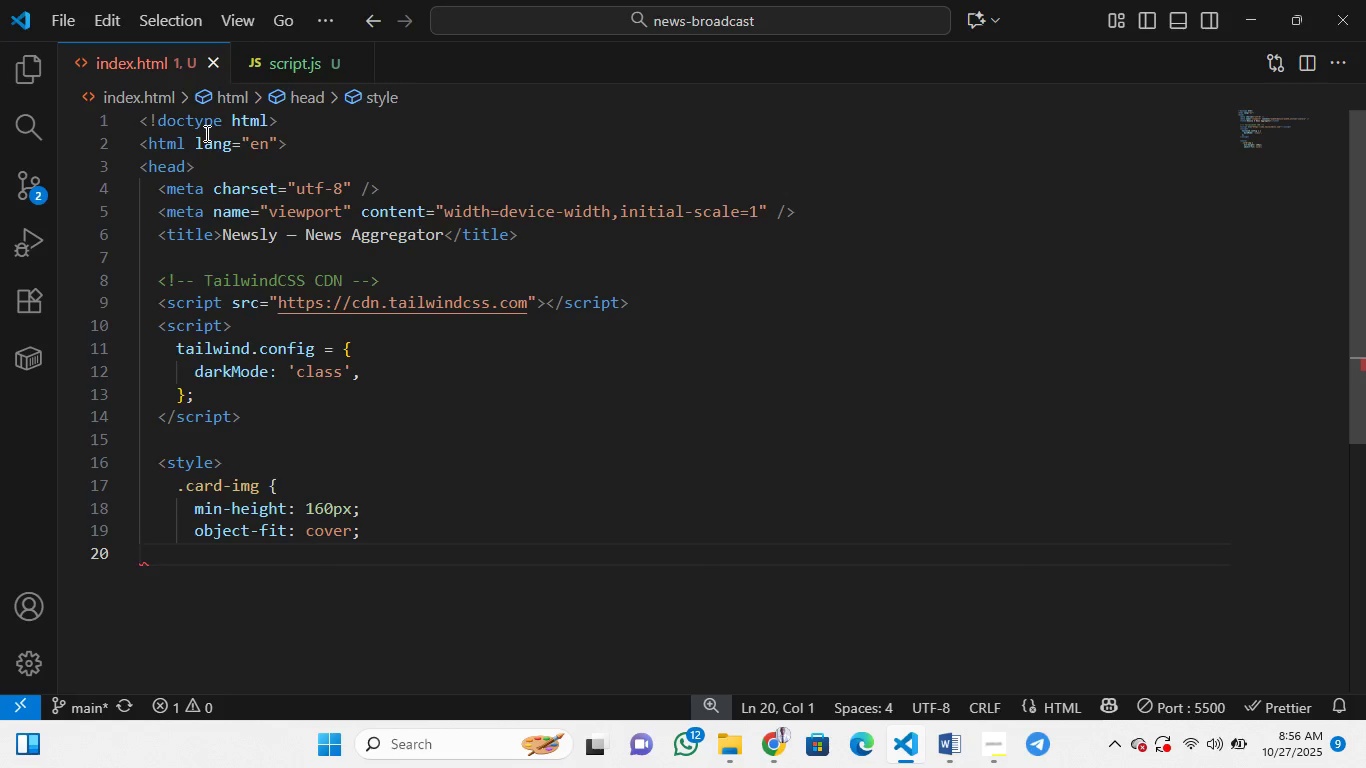 
key(Control+Z)
 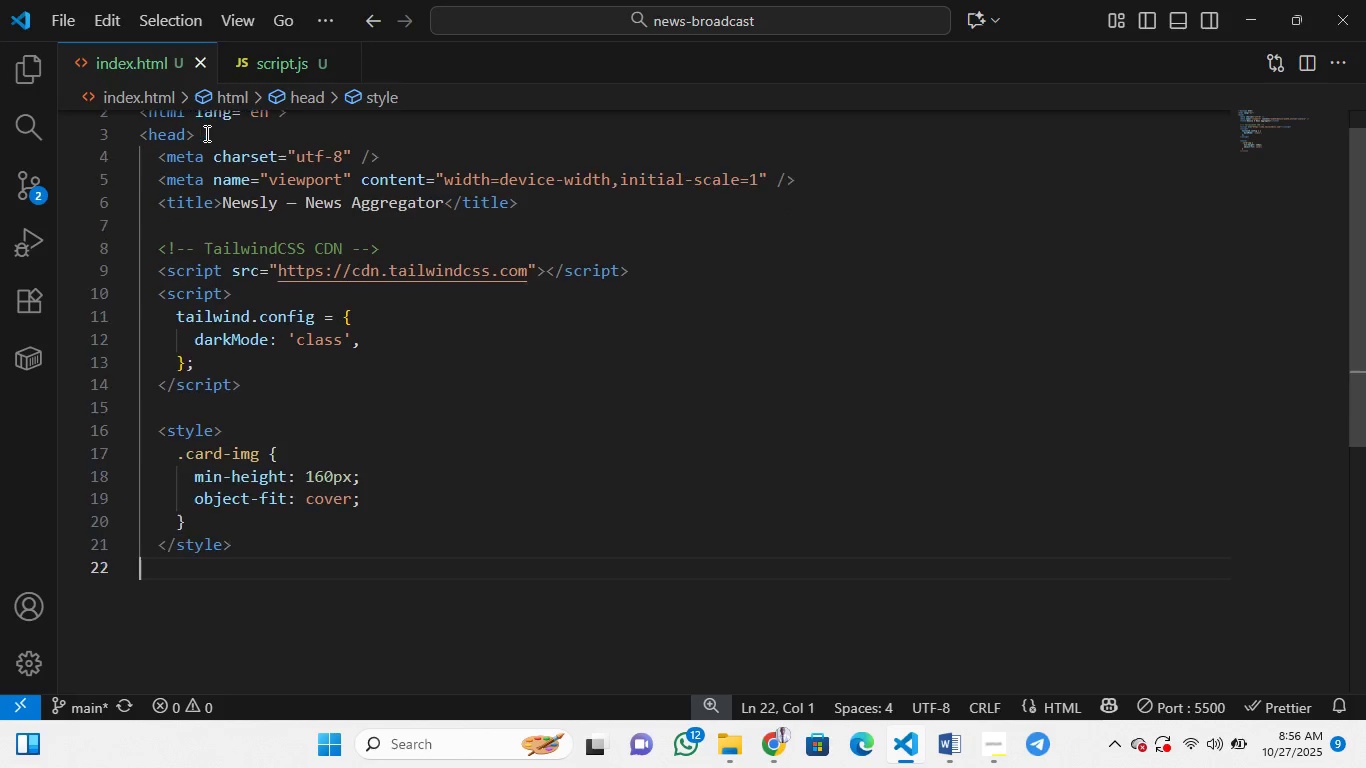 
key(Control+Z)
 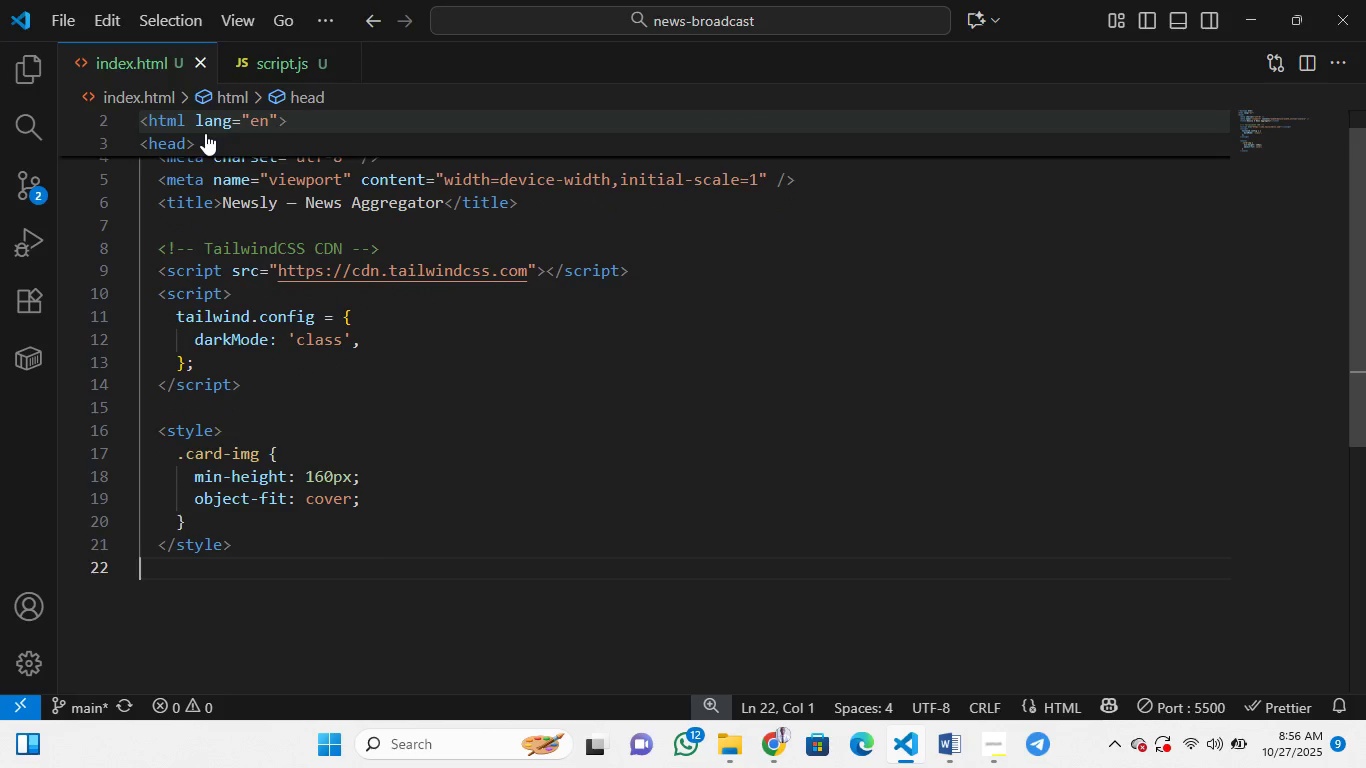 
key(Control+Z)
 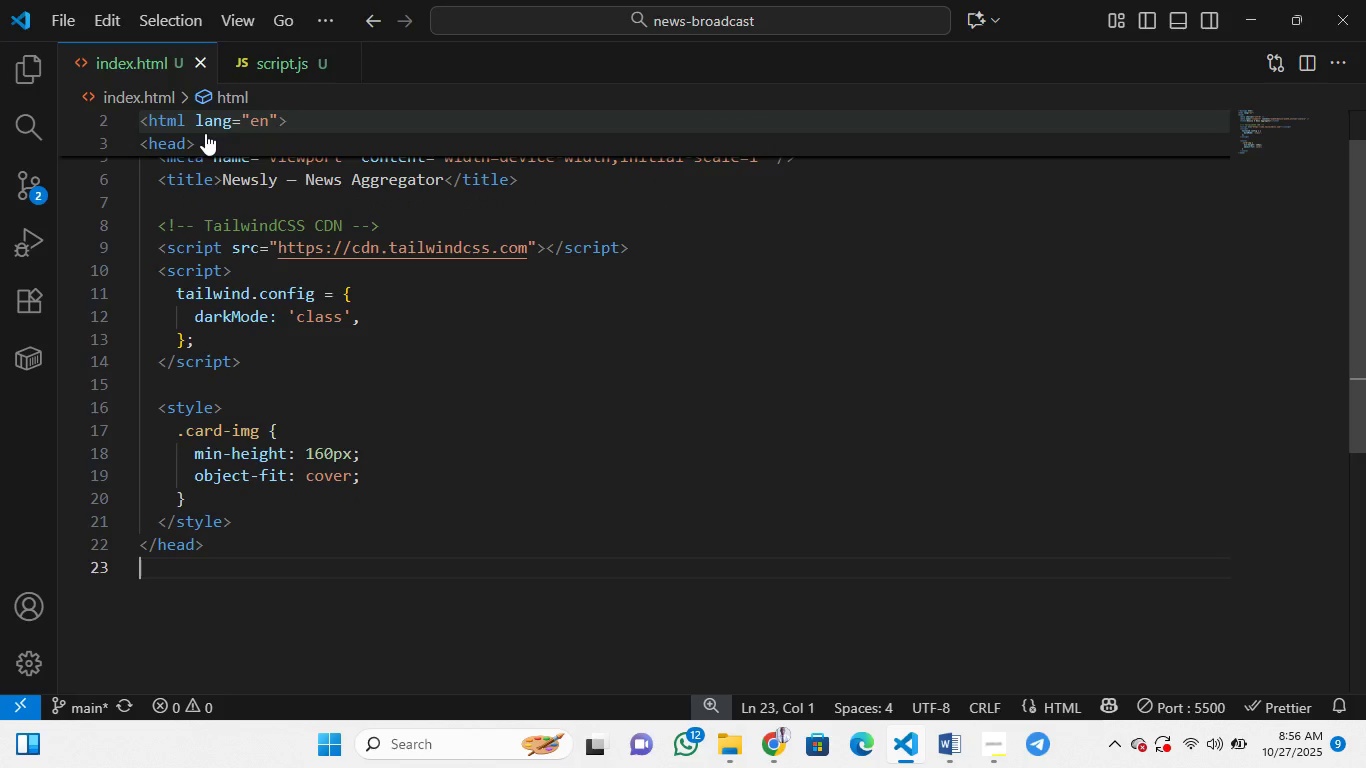 
key(Control+Z)
 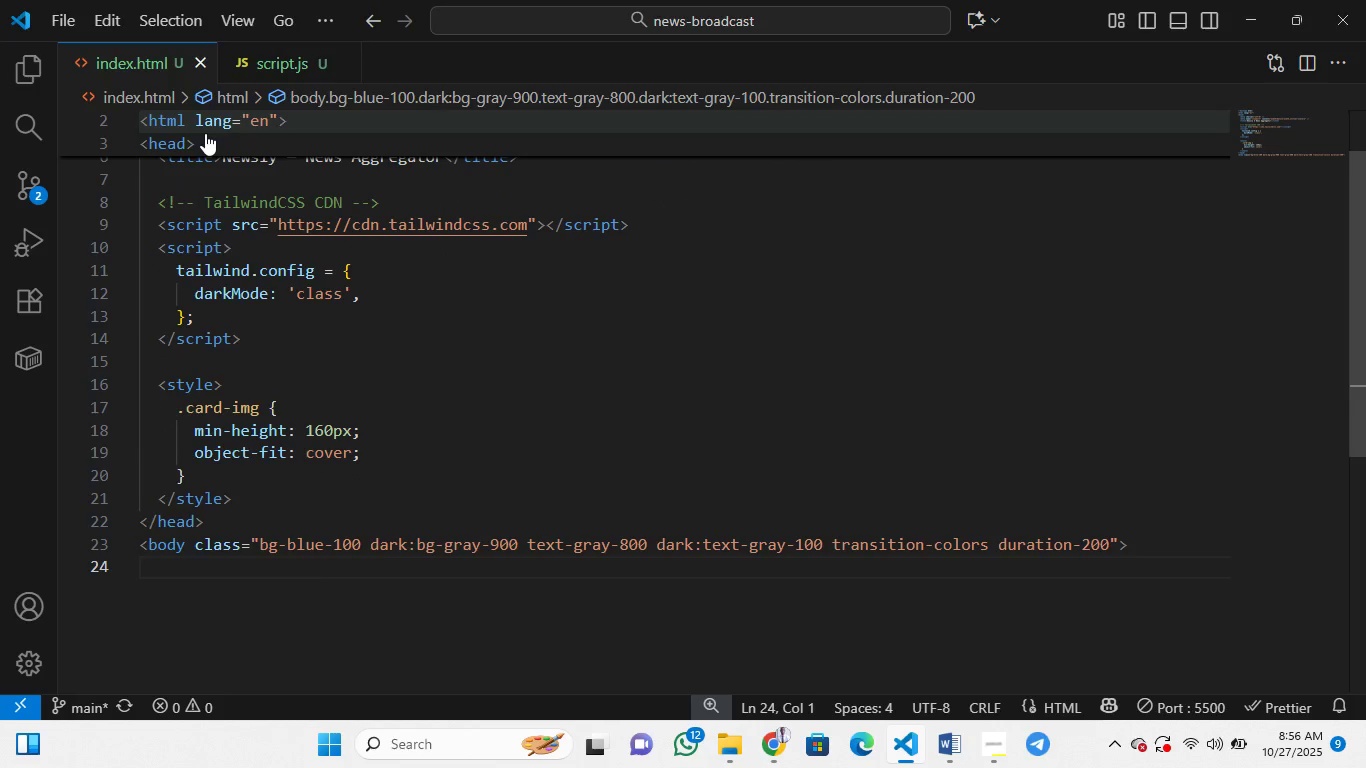 
key(Control+Z)
 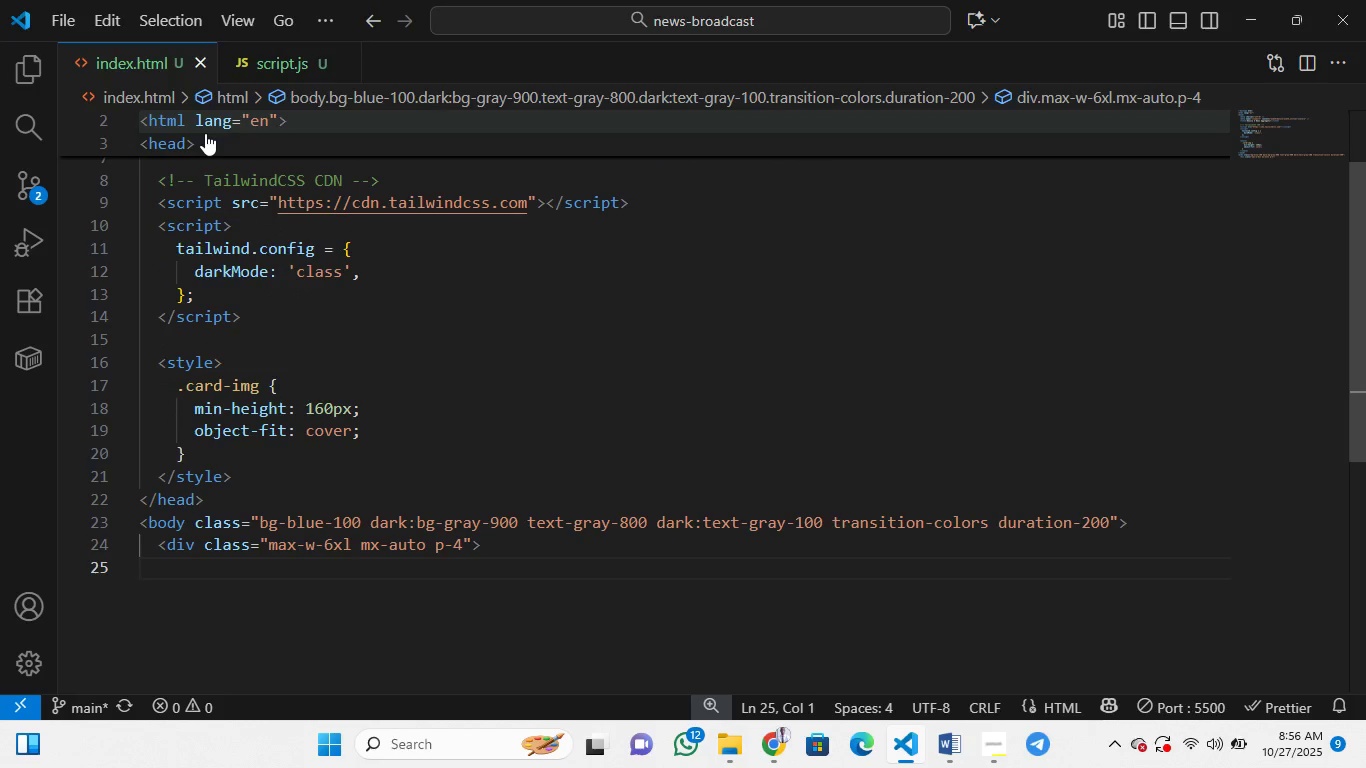 
key(Control+Z)
 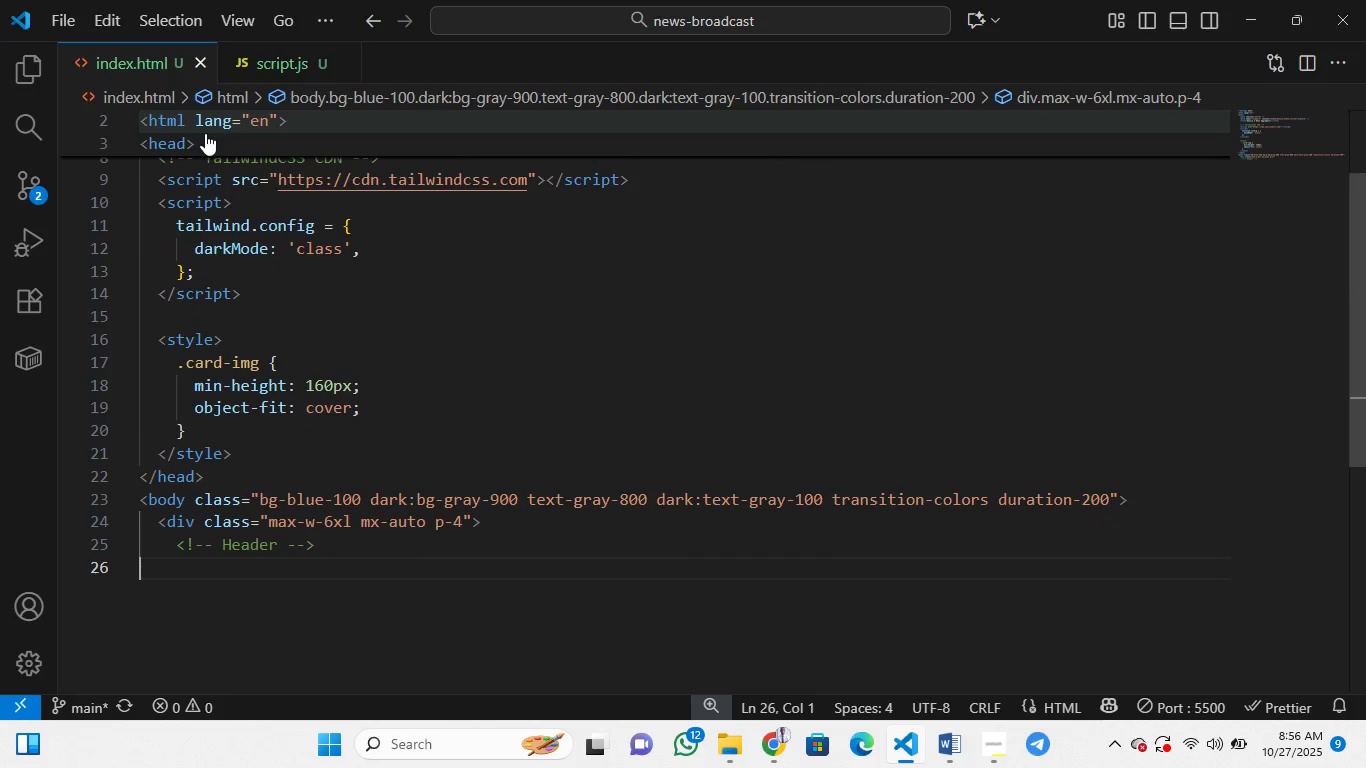 
key(Control+Z)
 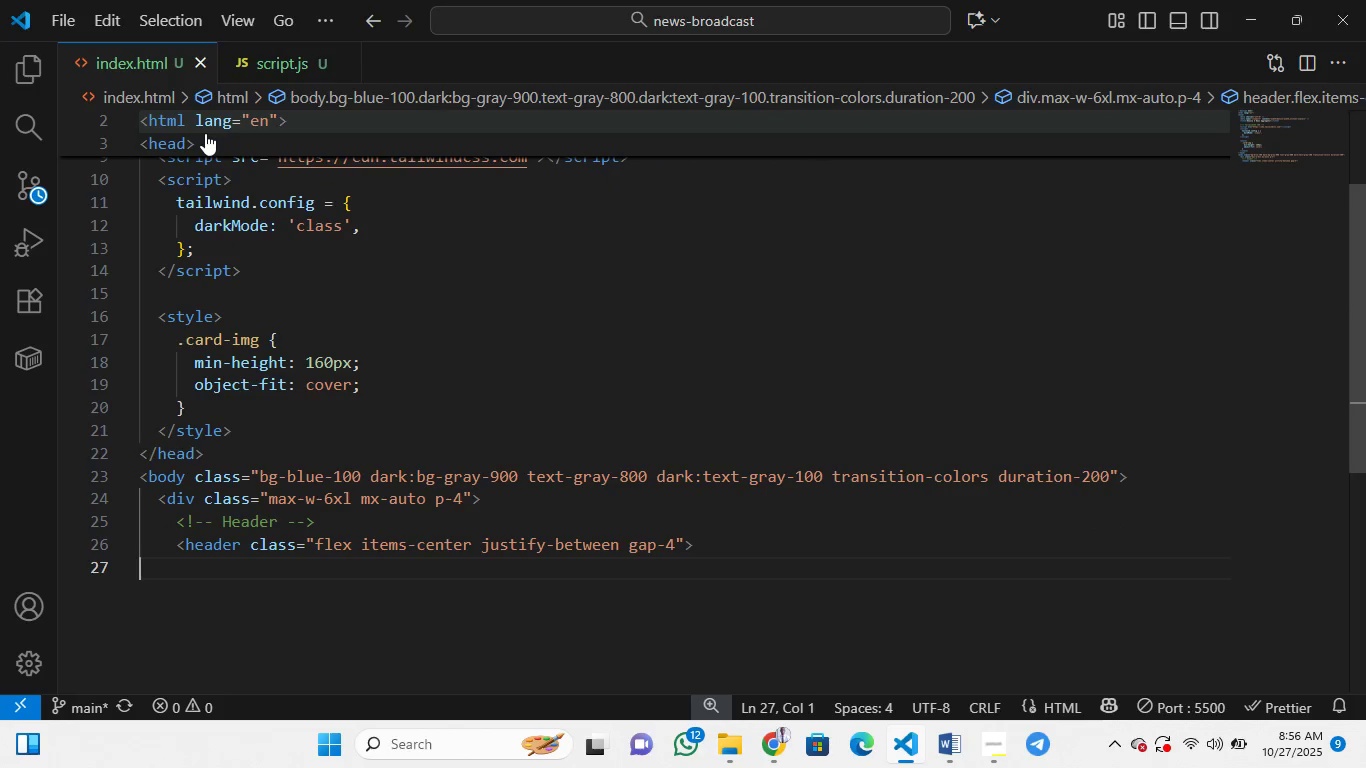 
key(Control+Z)
 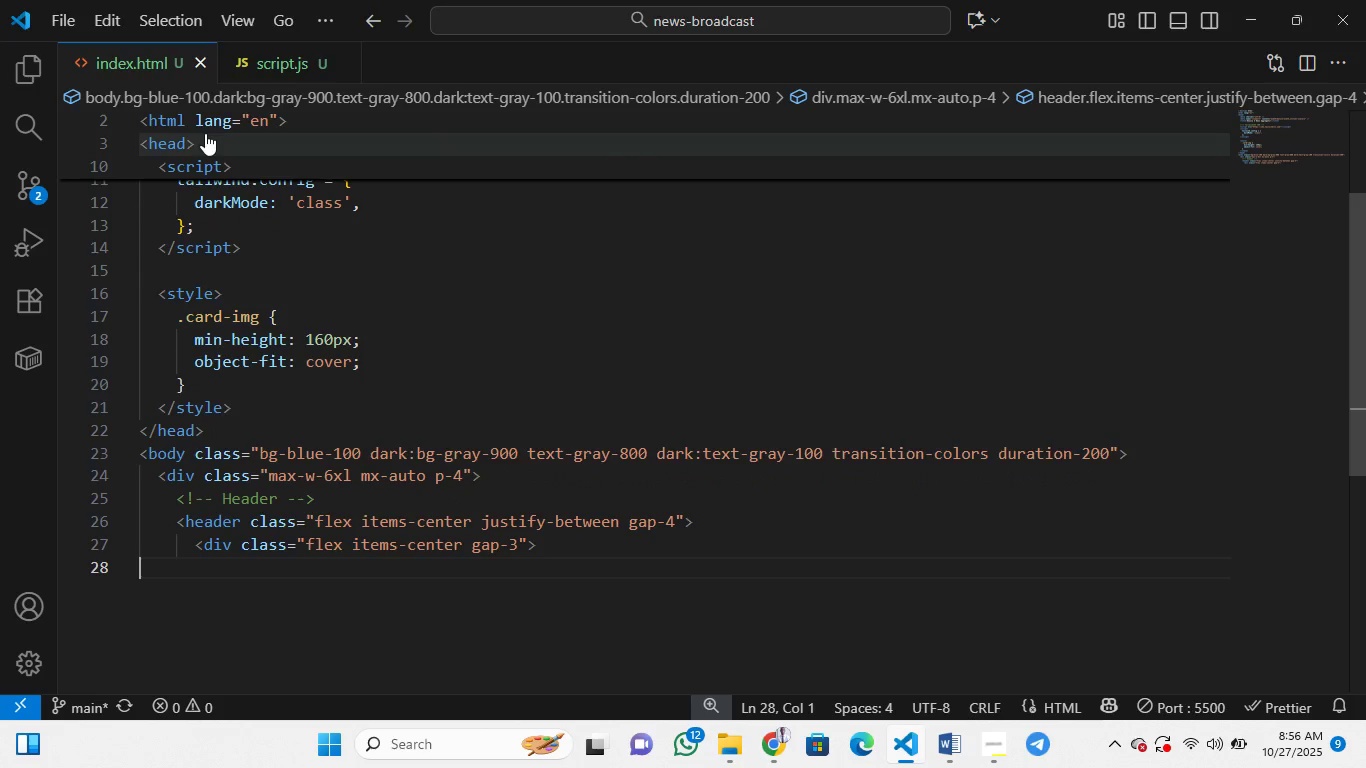 
key(Control+Z)
 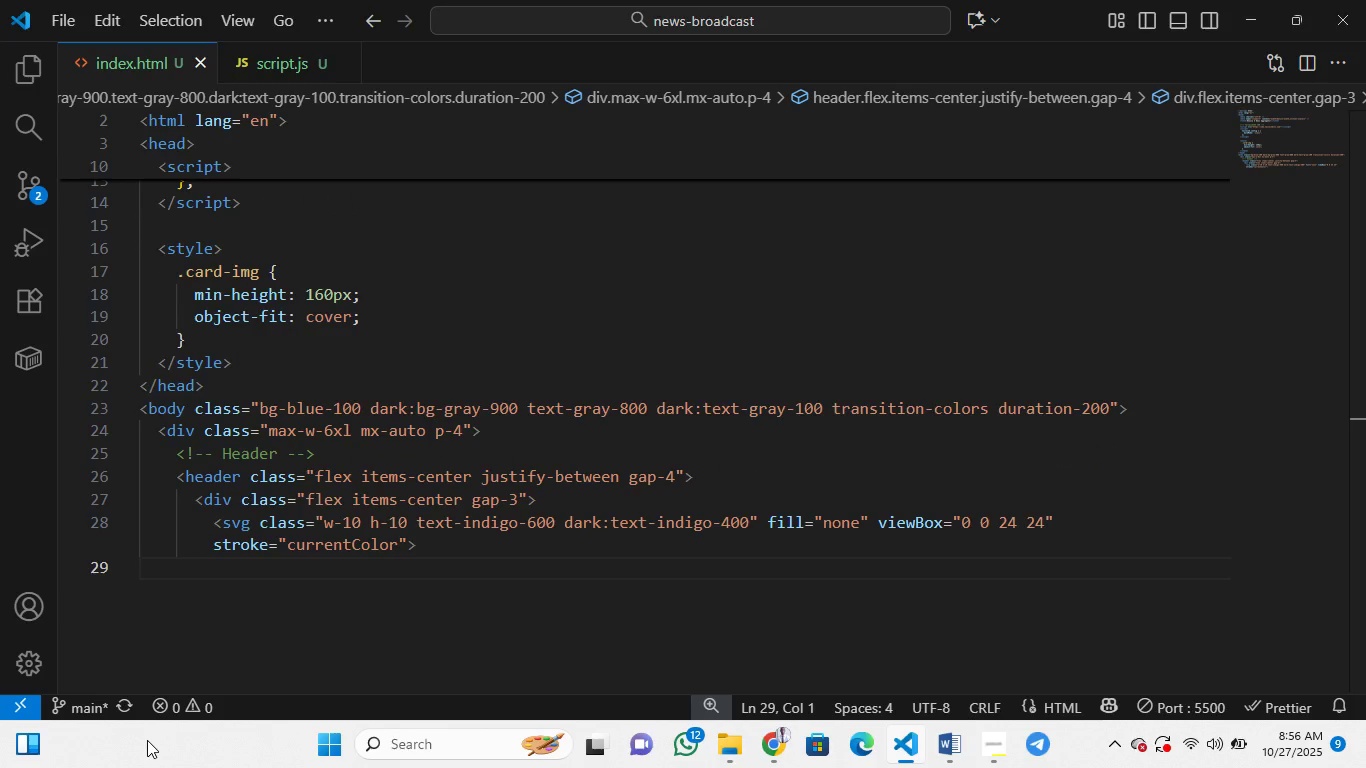 
wait(6.29)
 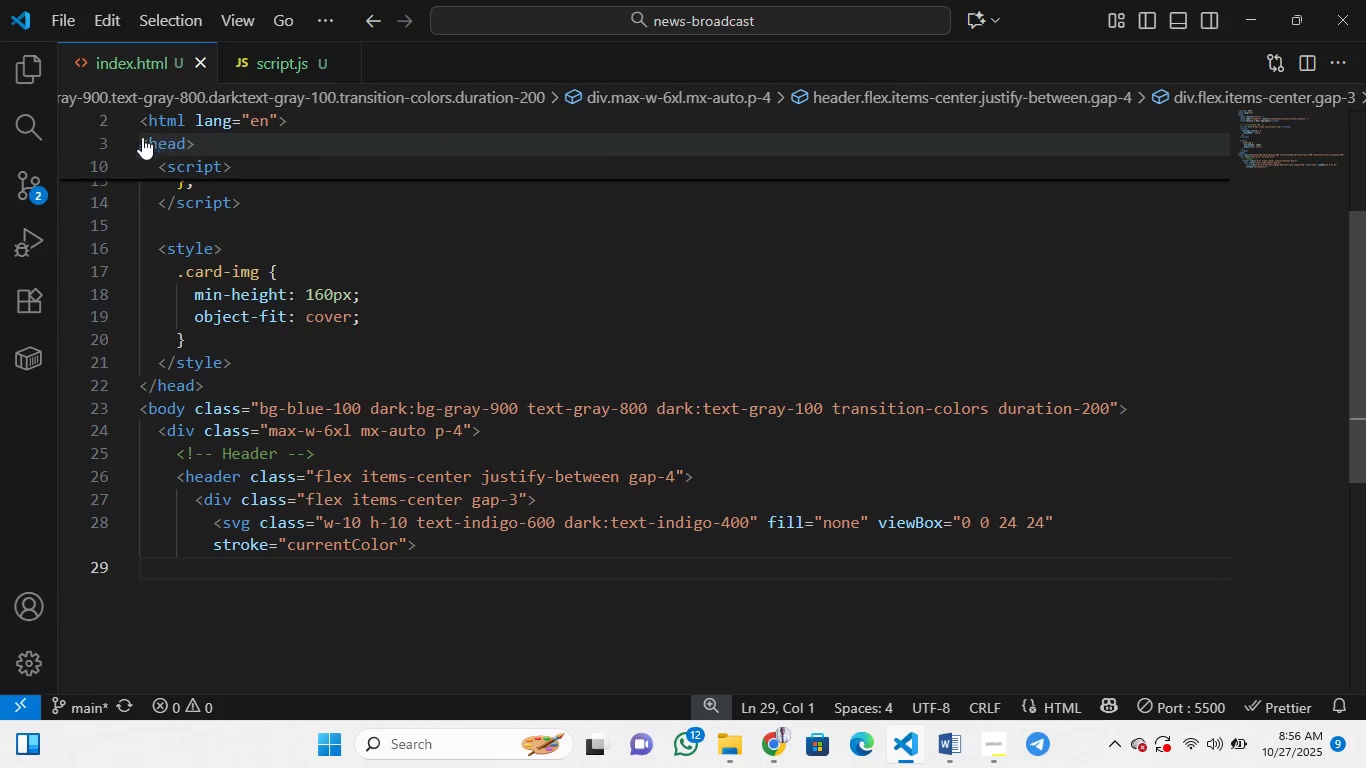 
hold_key(key=ControlLeft, duration=0.97)